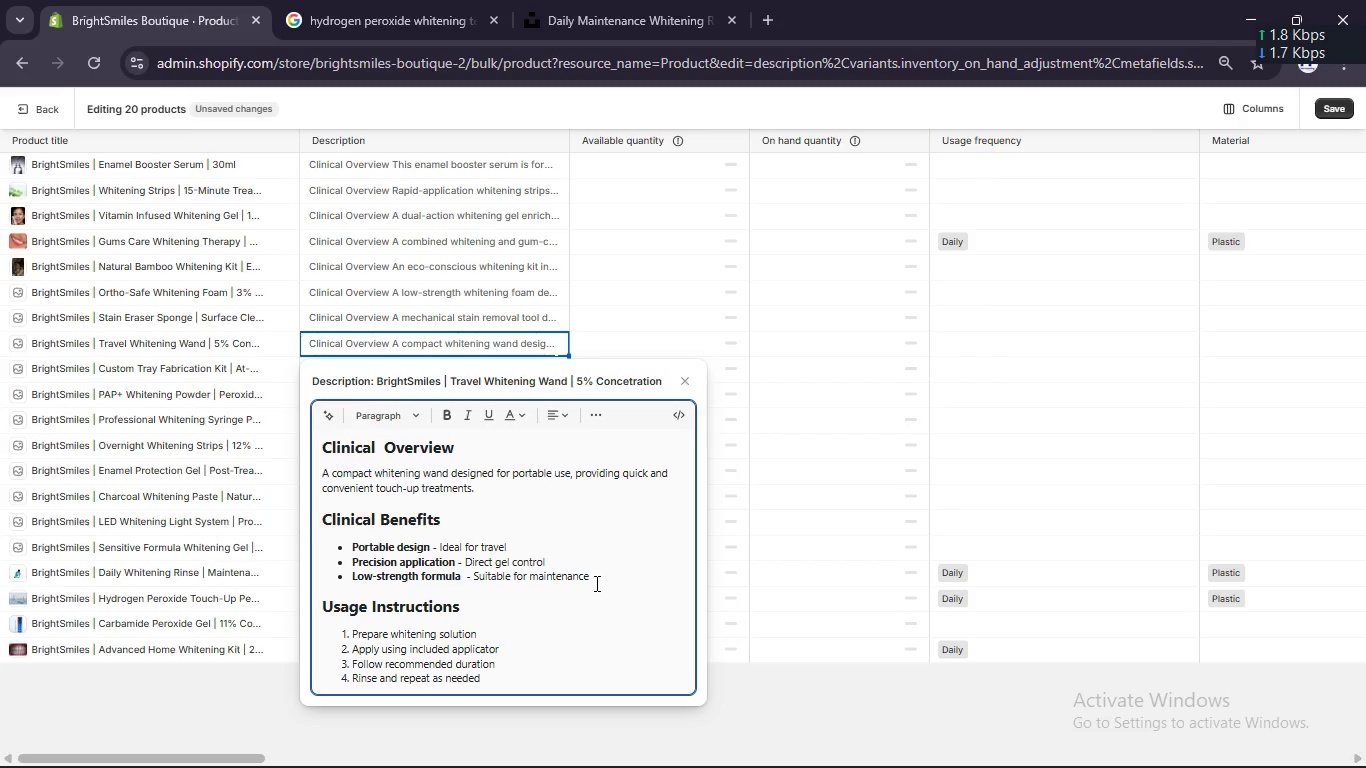 
scroll: coordinate [595, 583], scroll_direction: down, amount: 3.0
 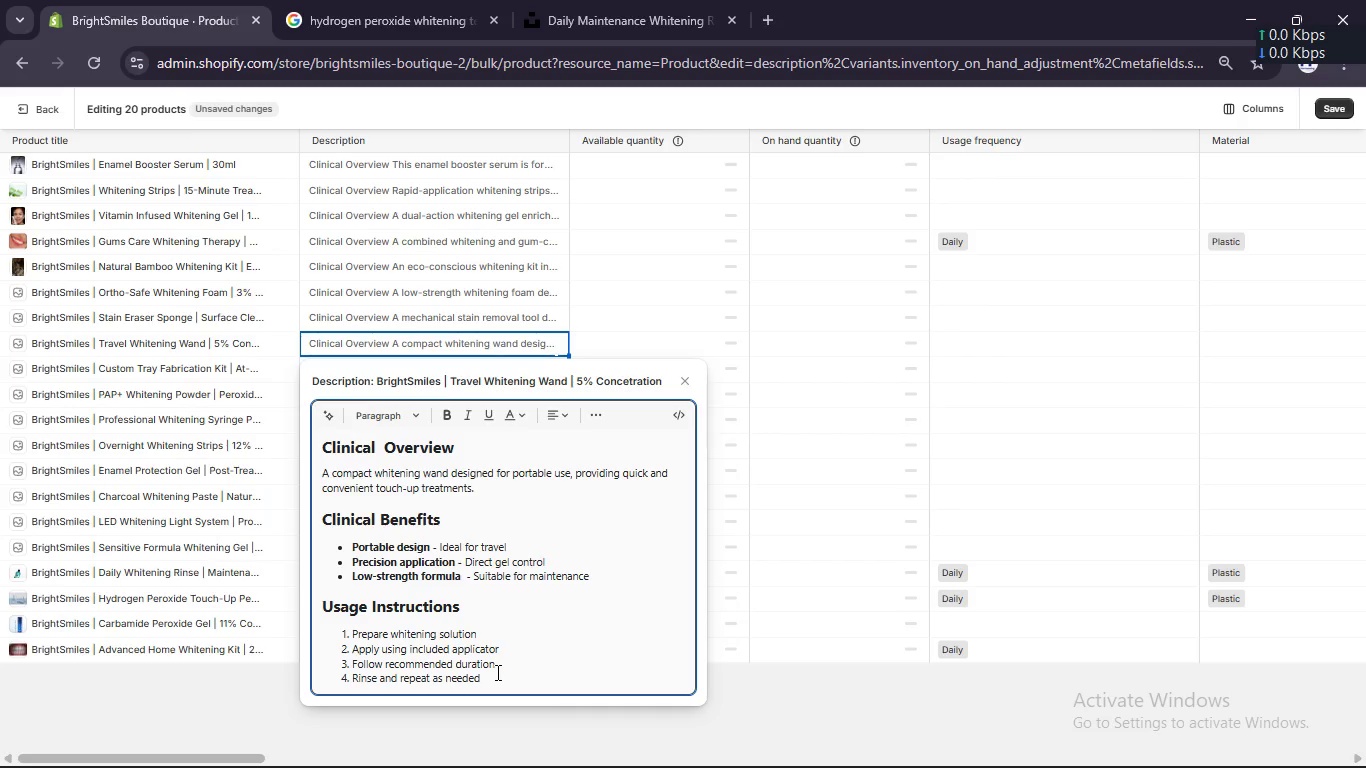 
left_click([491, 678])
 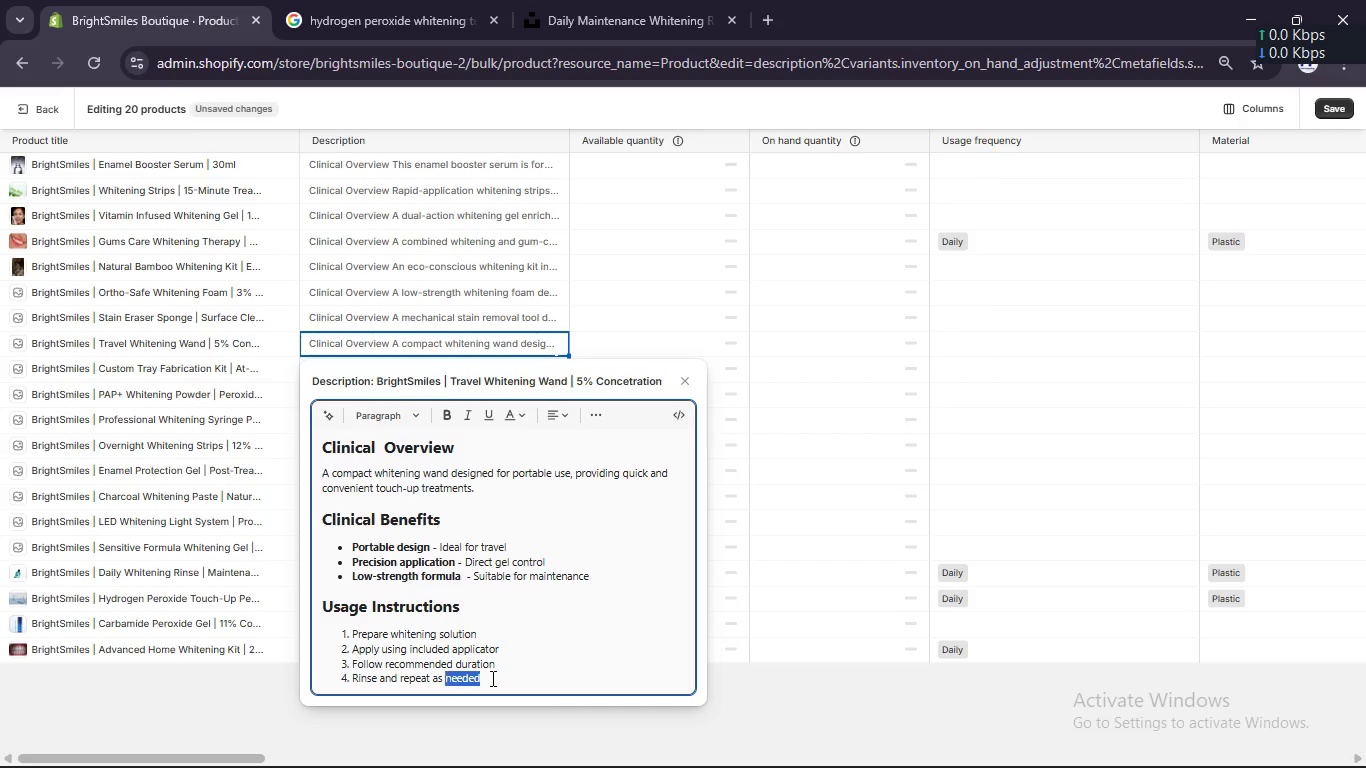 
left_click_drag(start_coordinate=[491, 678], to_coordinate=[358, 636])
 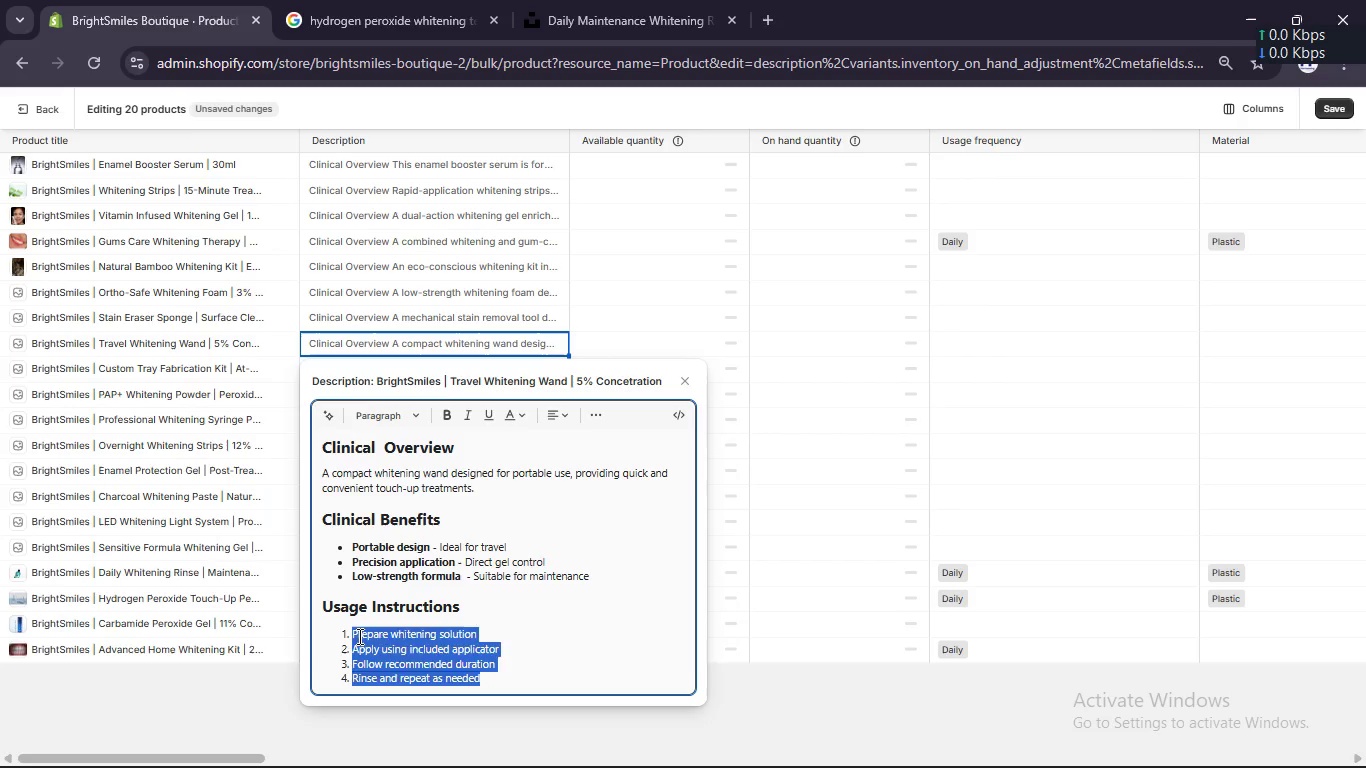 
key(Backspace)
type(Twist to s)
key(Backspace)
type(dispense gel)
 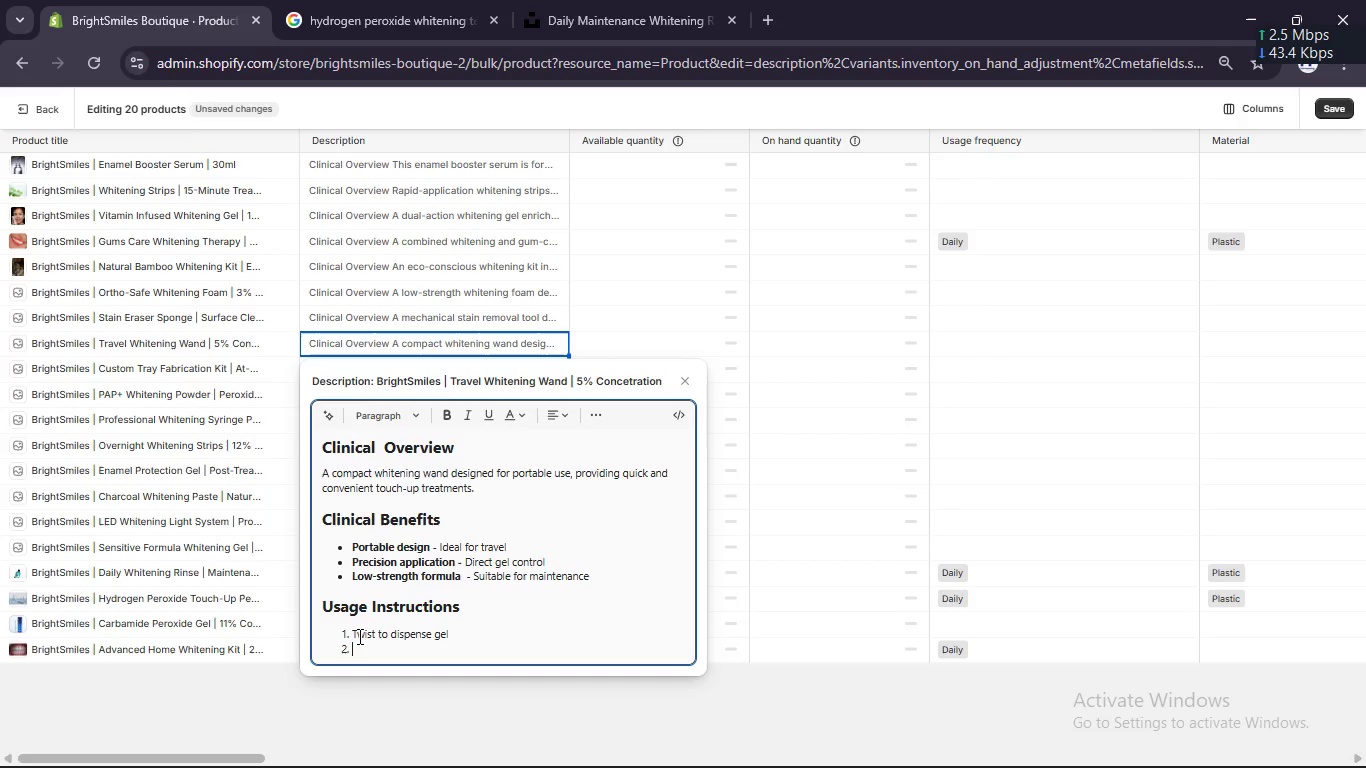 
key(Enter)
 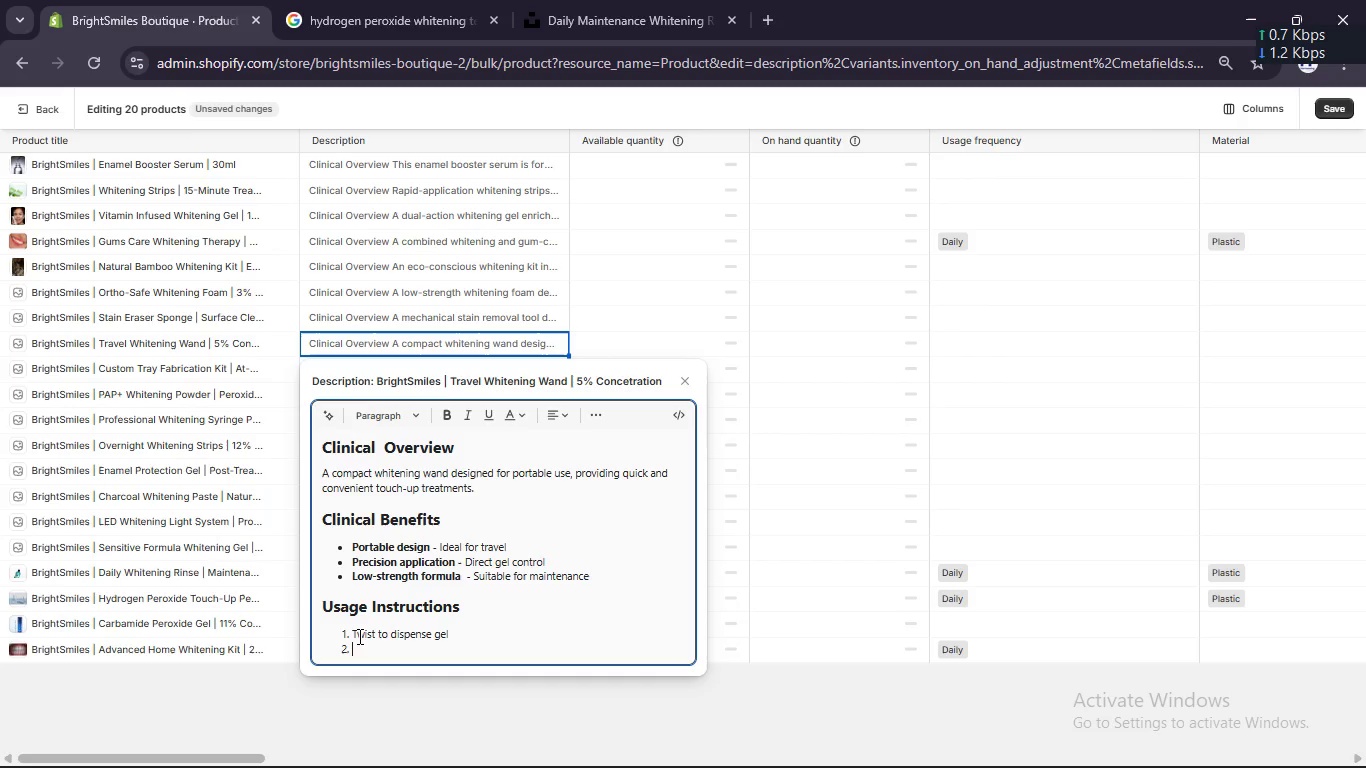 
type(Apply to tea)
key(Backspace)
type(eth surface)
 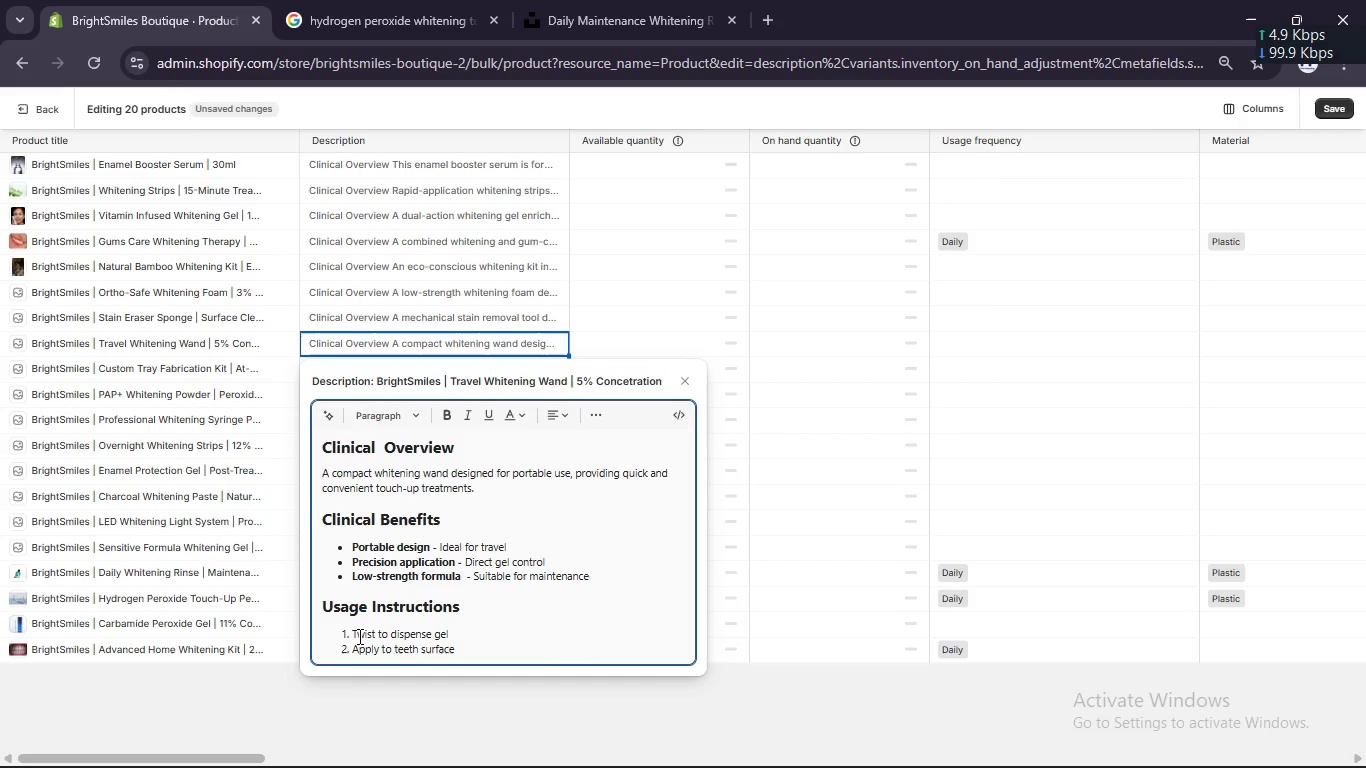 
key(Enter)
 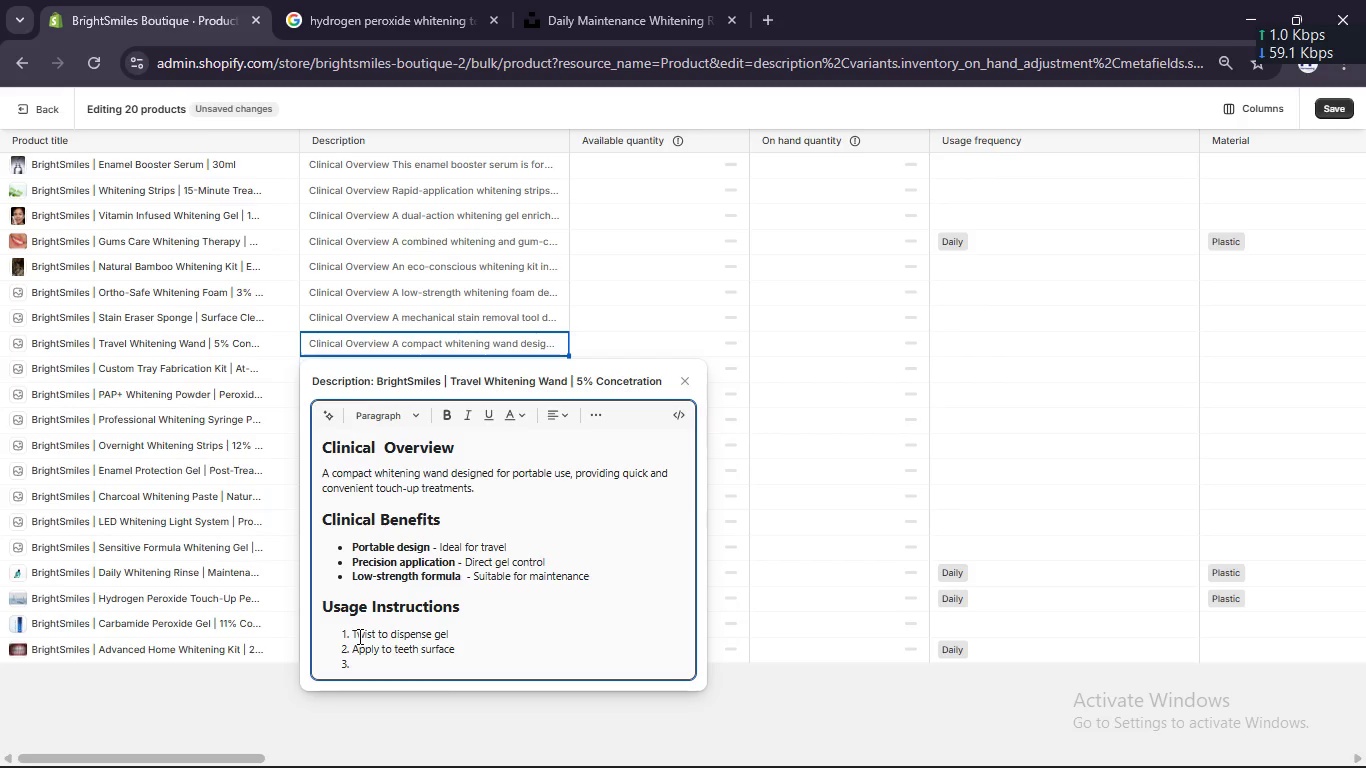 
type(Allow to dry)
 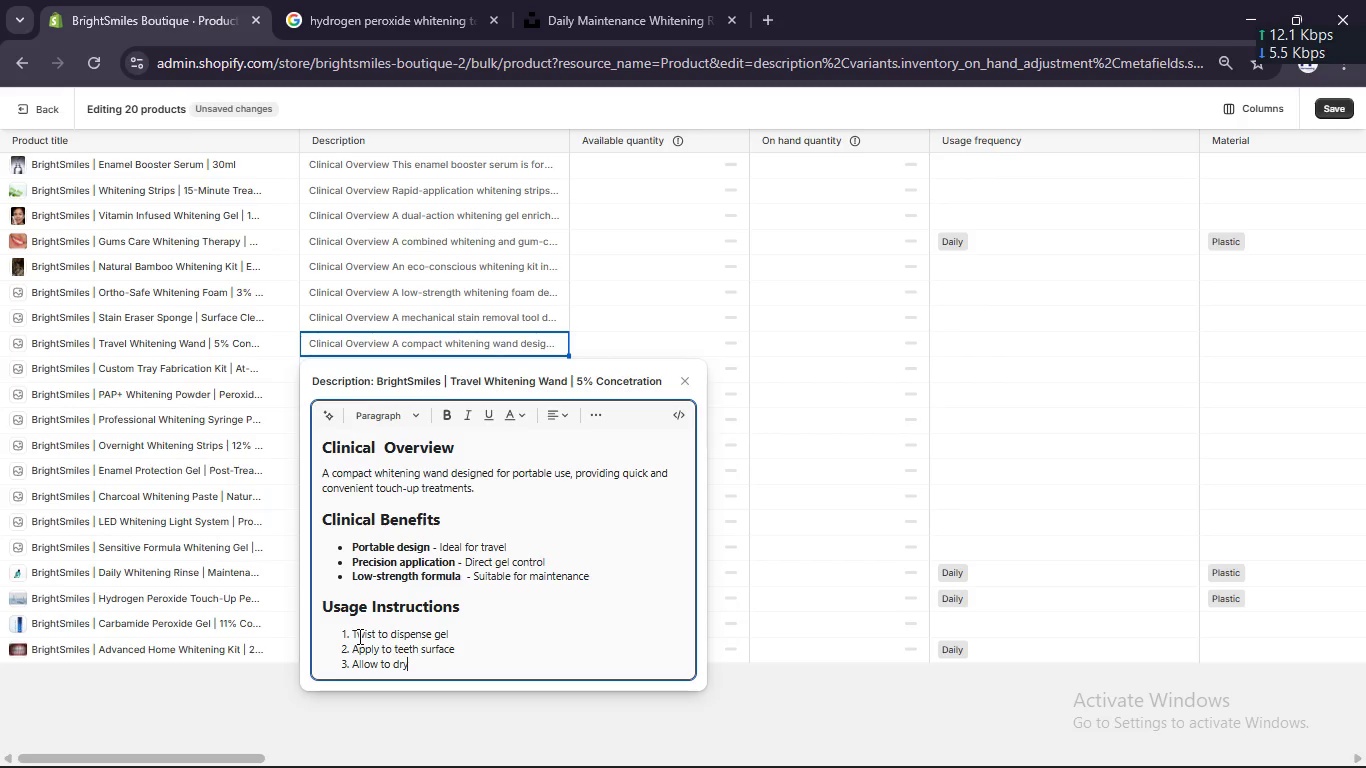 
key(Enter)
 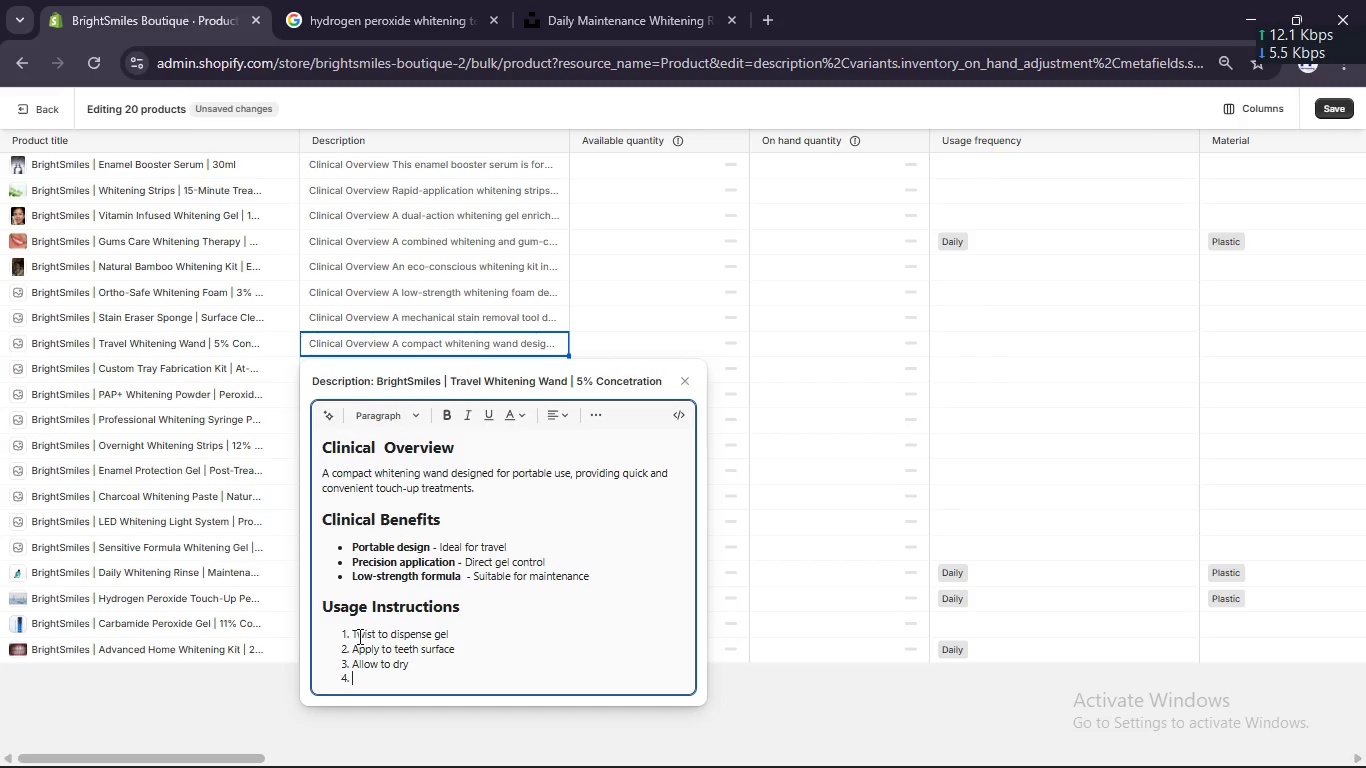 
type(Avoid eating briefly)
 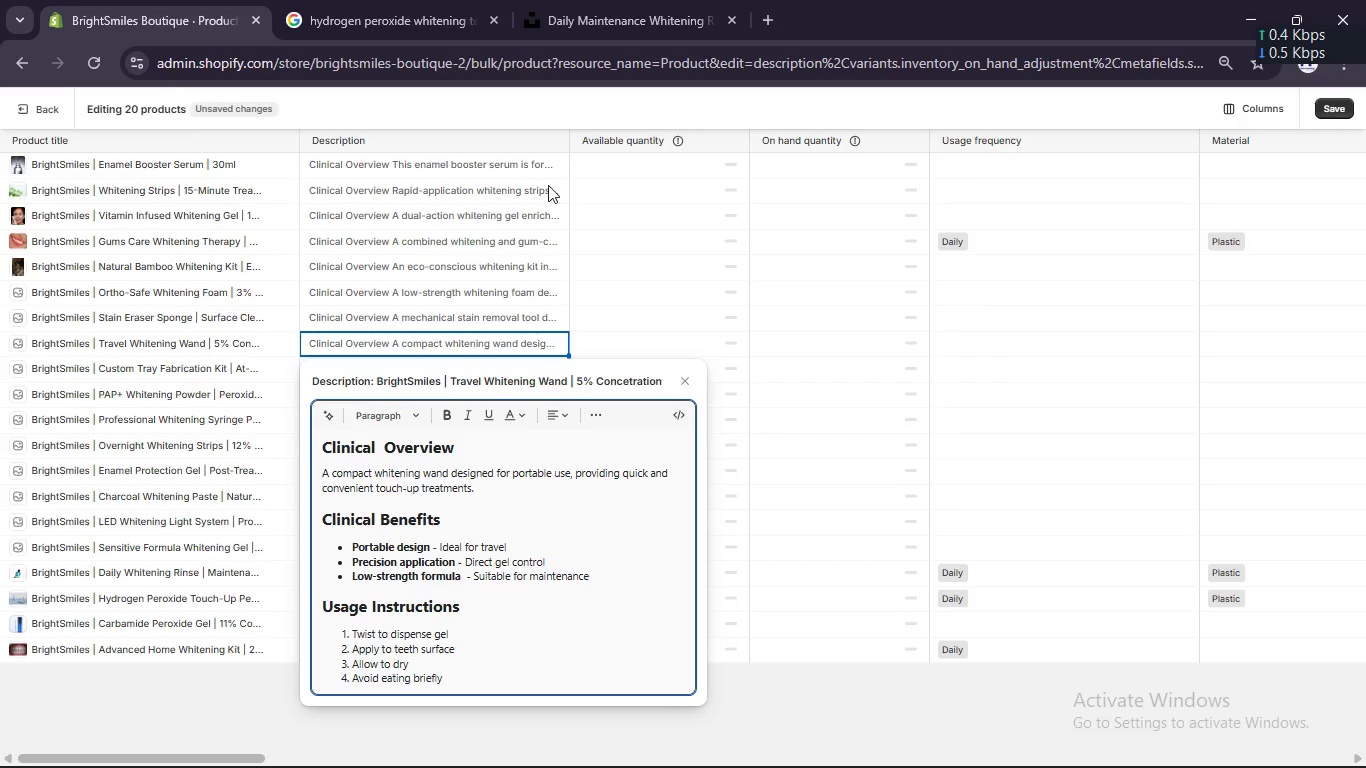 
left_click([584, 323])
 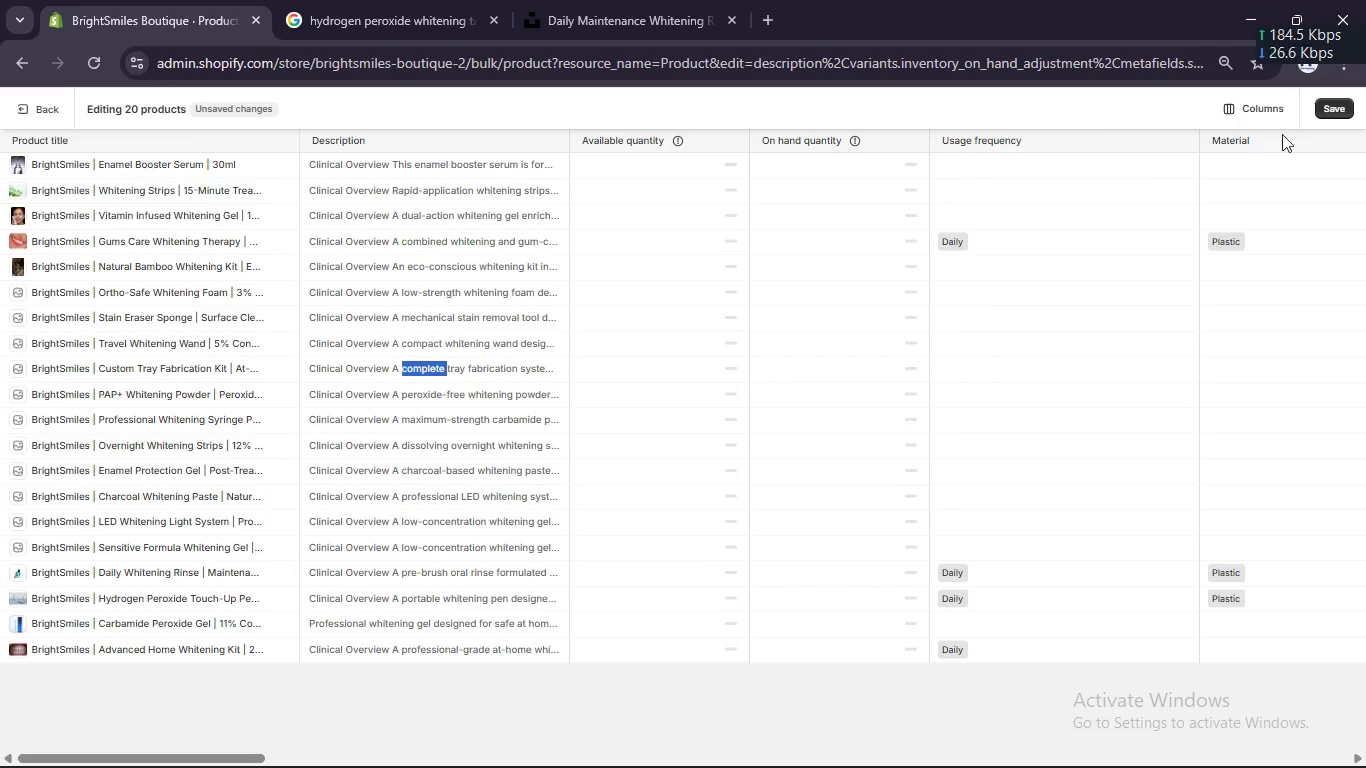 
left_click([1340, 110])
 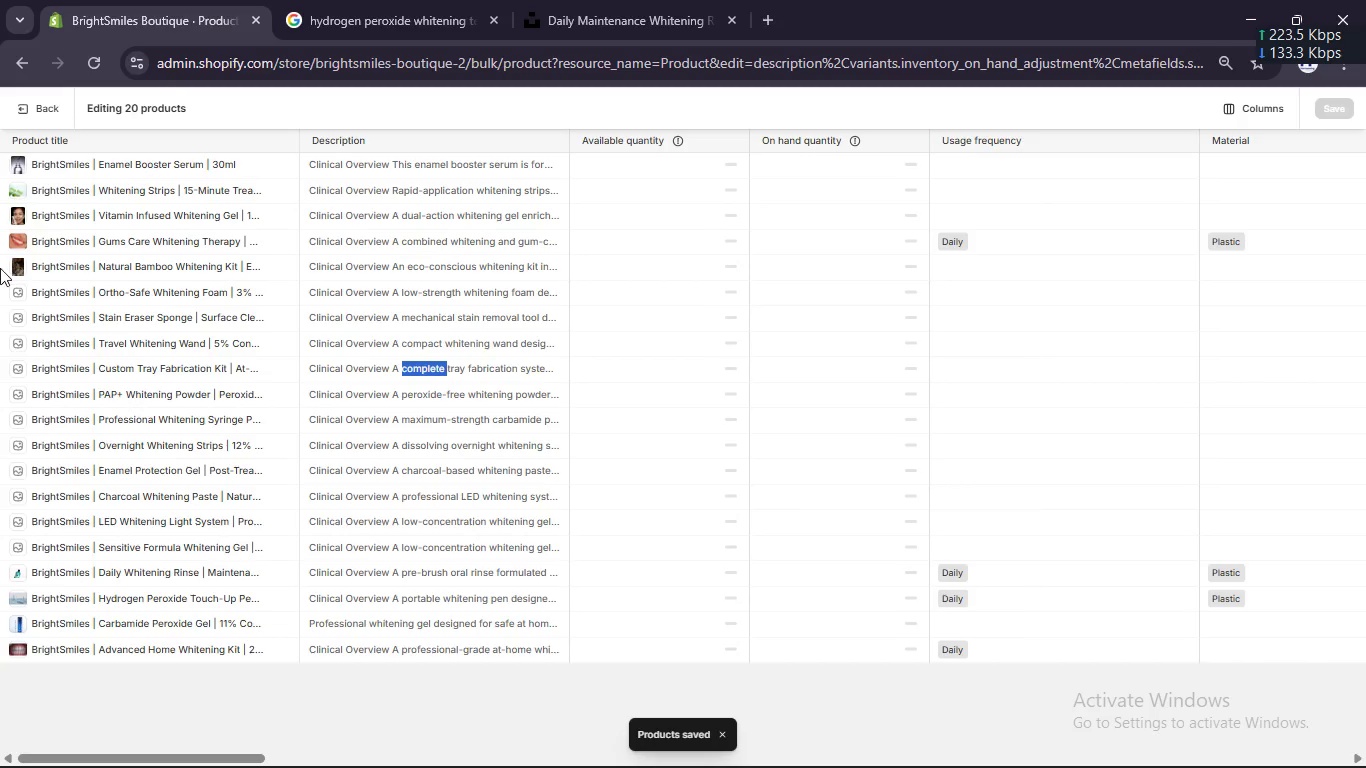 
left_click([16, 296])
 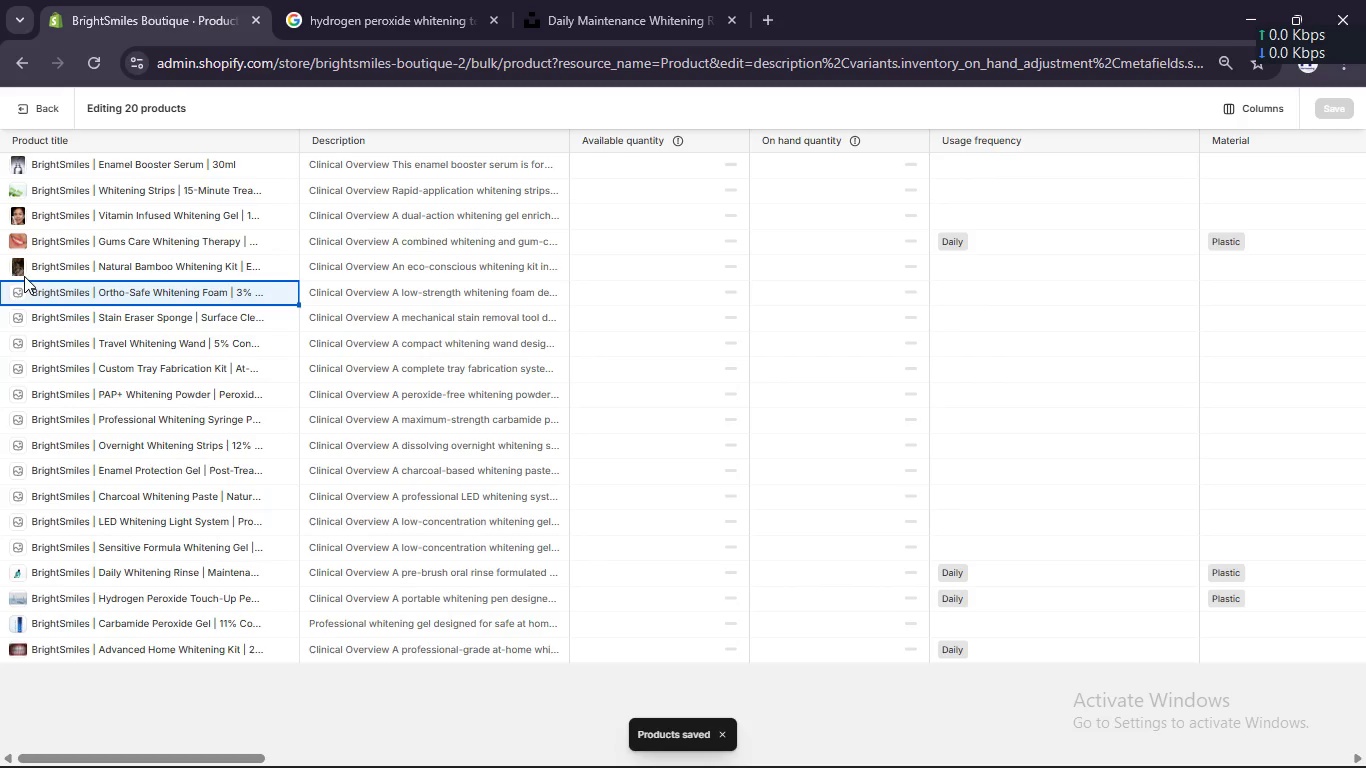 
scroll: coordinate [271, 329], scroll_direction: down, amount: 5.0
 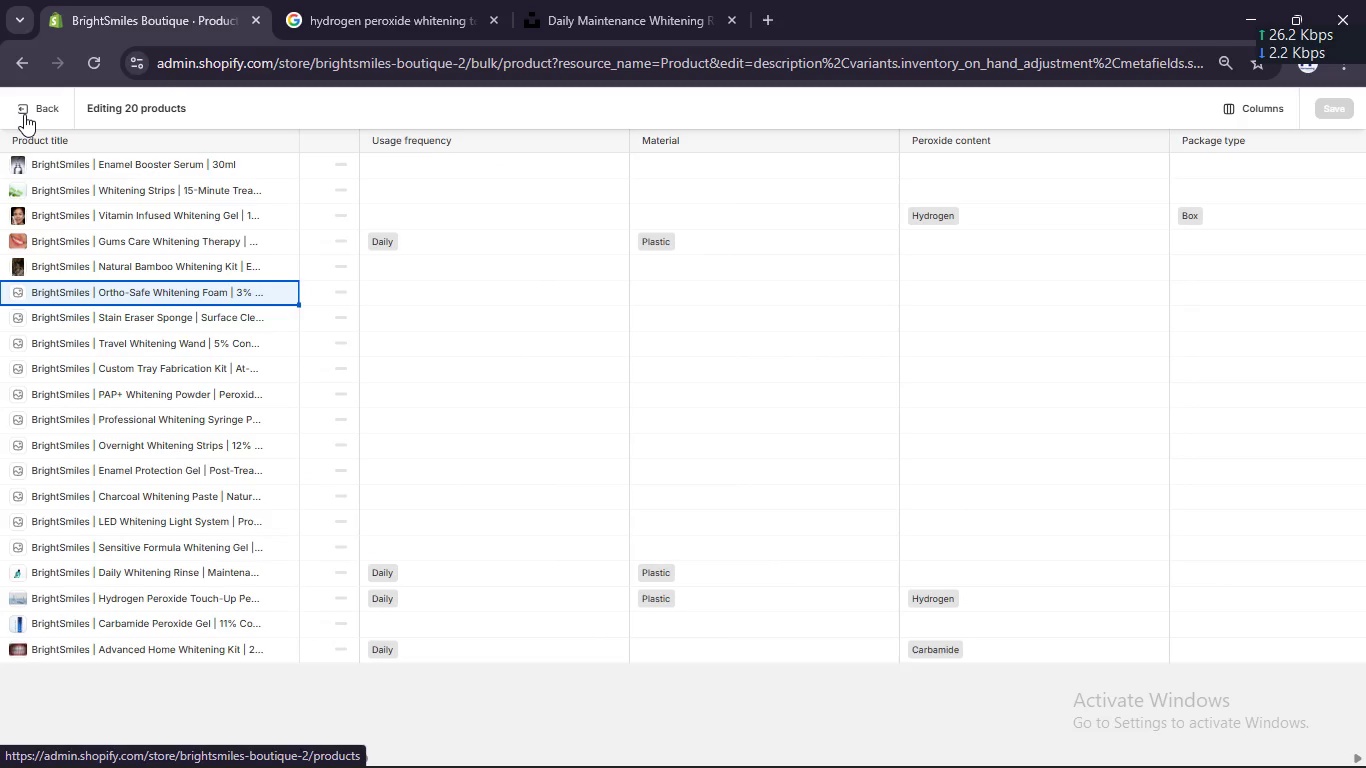 
left_click([24, 114])
 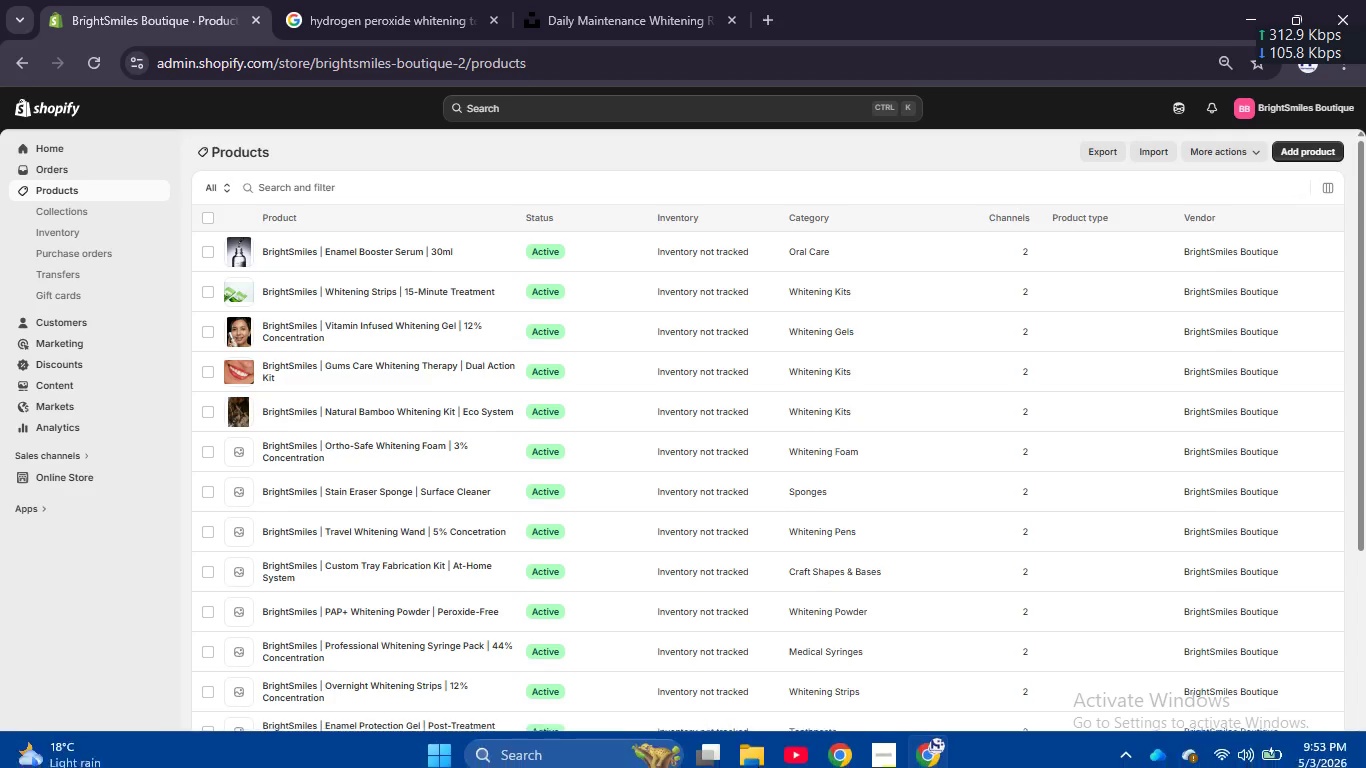 
left_click([885, 736])